 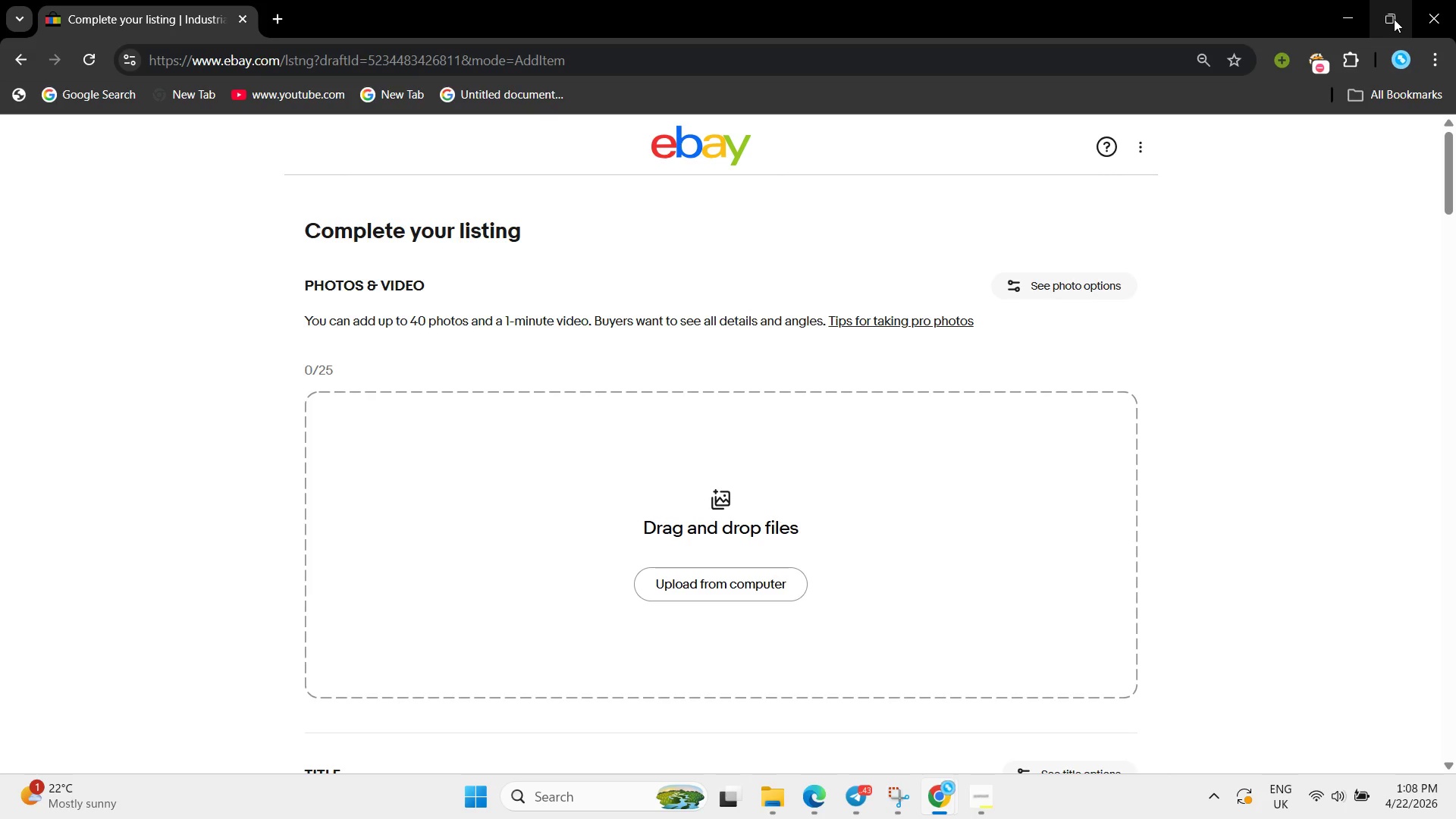 
left_click([1394, 19])
 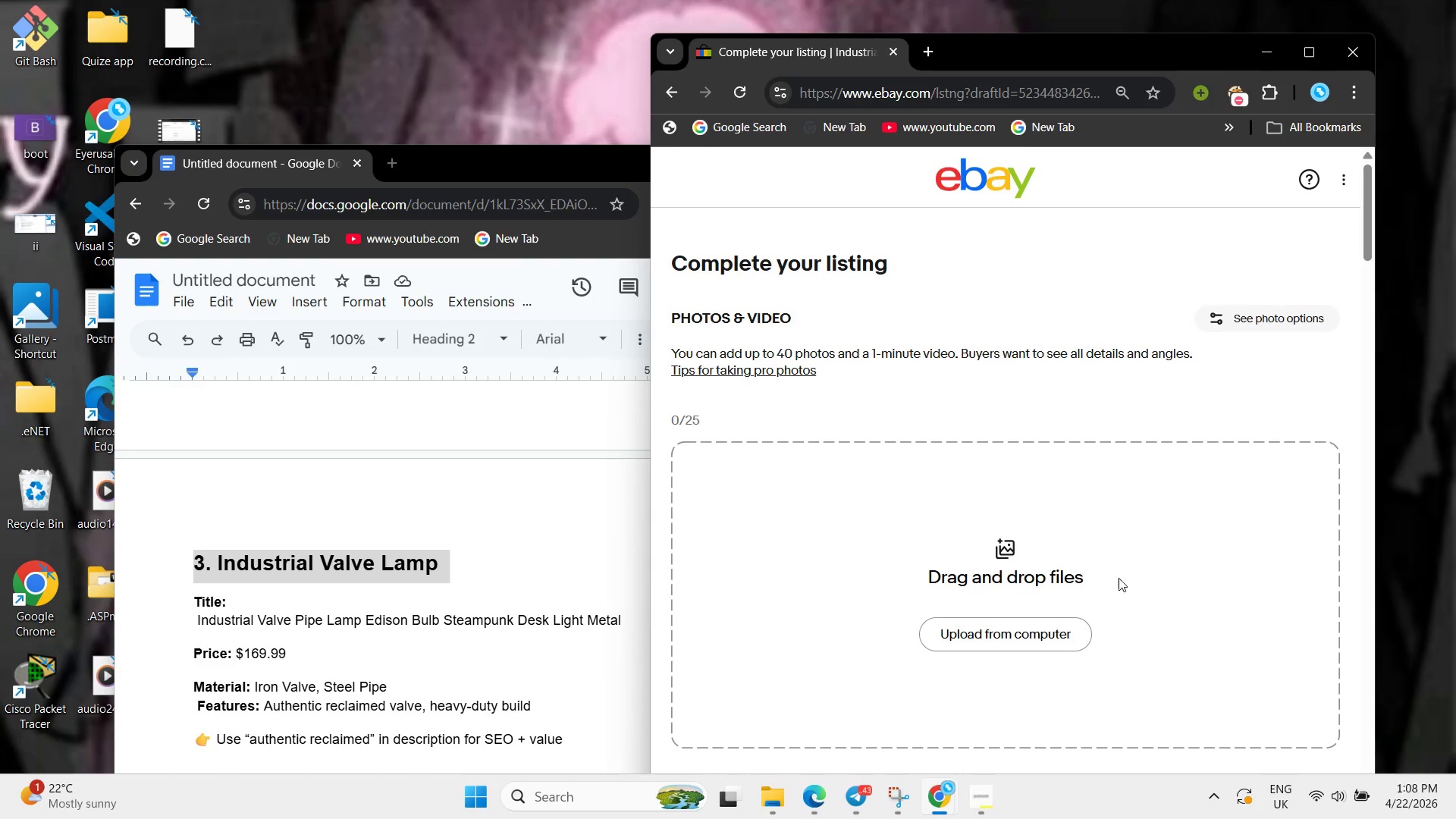 
left_click([1023, 632])
 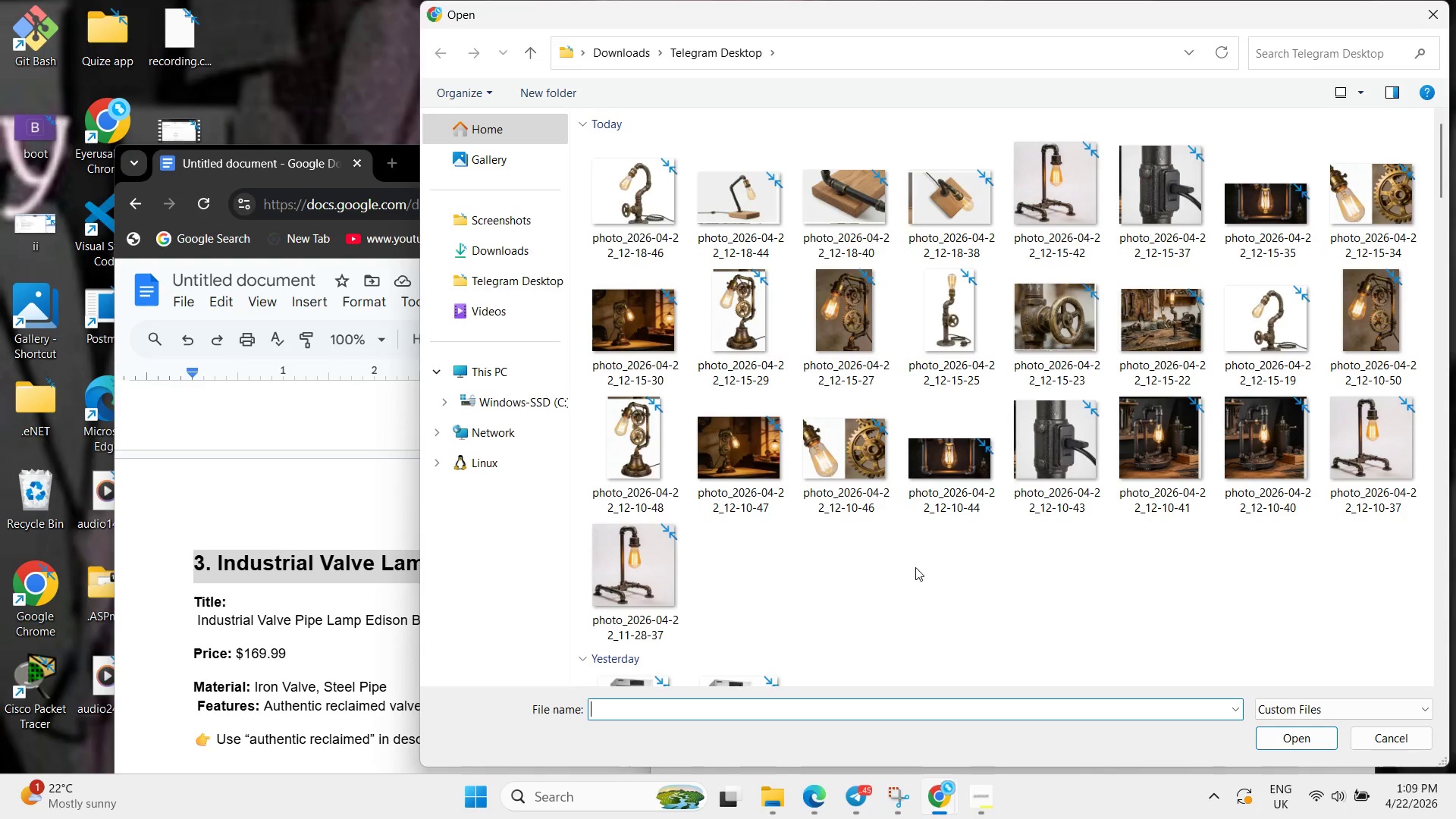 
wait(16.66)
 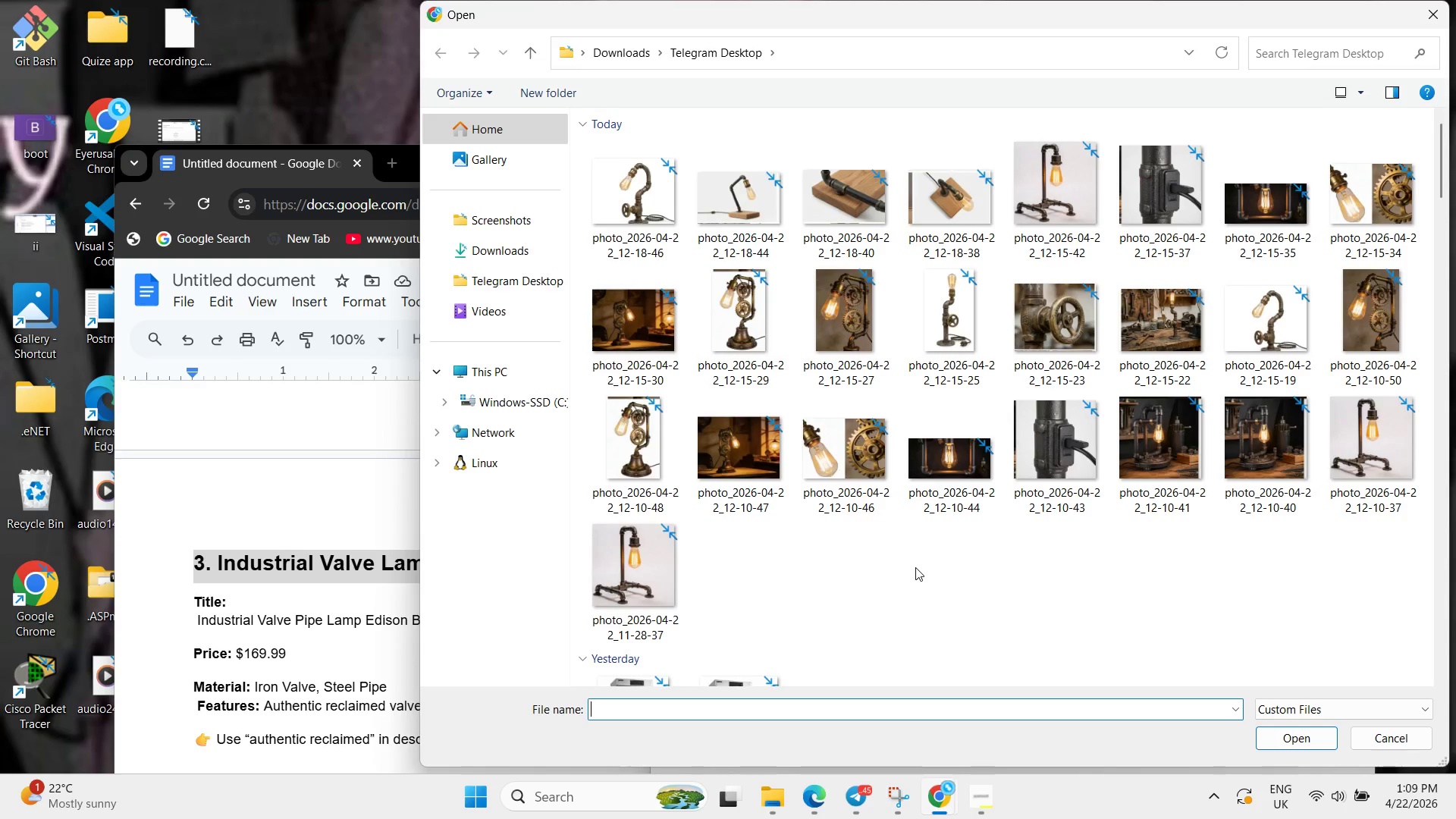 
hold_key(key=ShiftLeft, duration=3.47)
left_click([645, 231])
 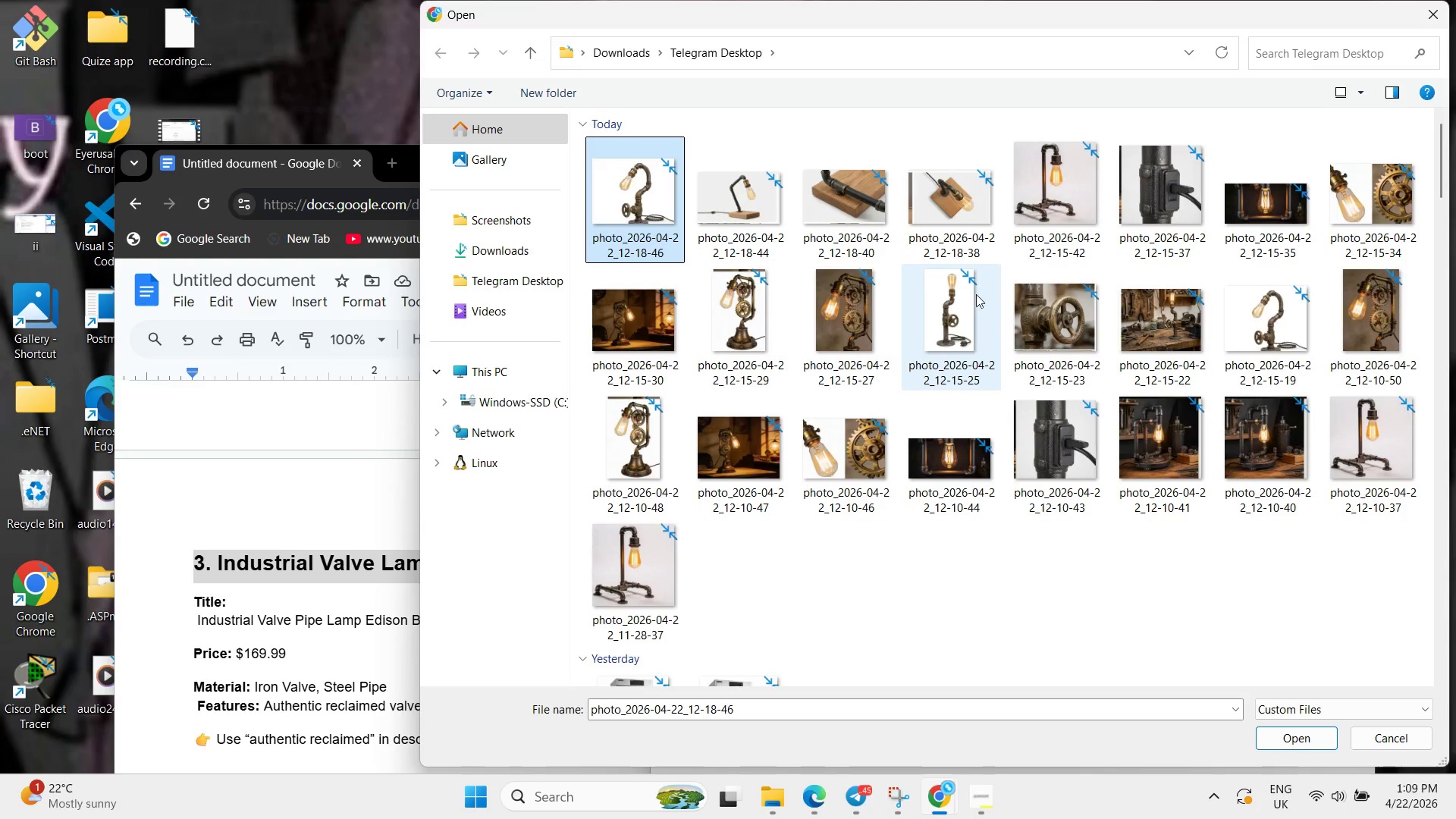 
left_click([1017, 330])
 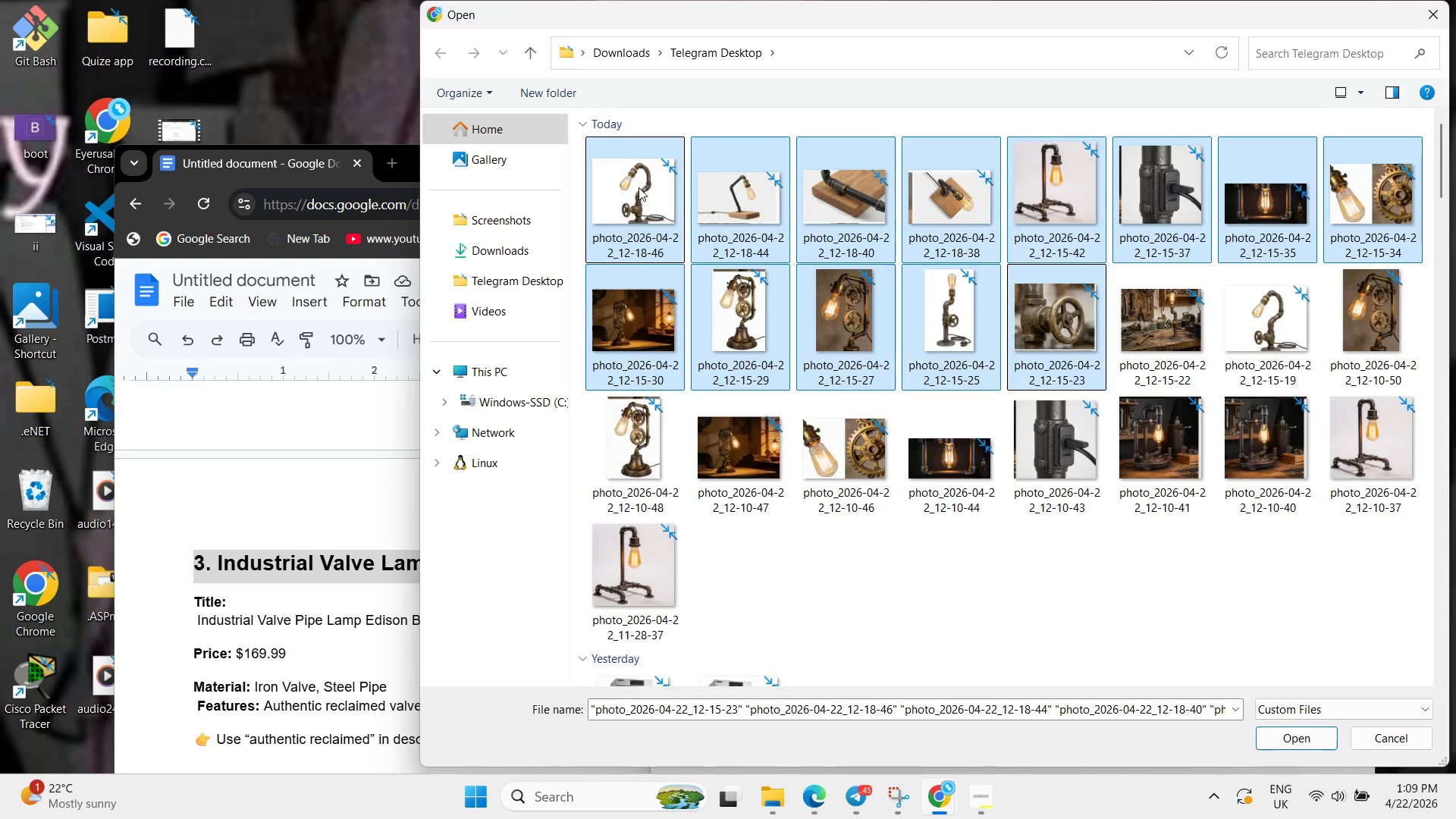 
left_click([639, 187])
 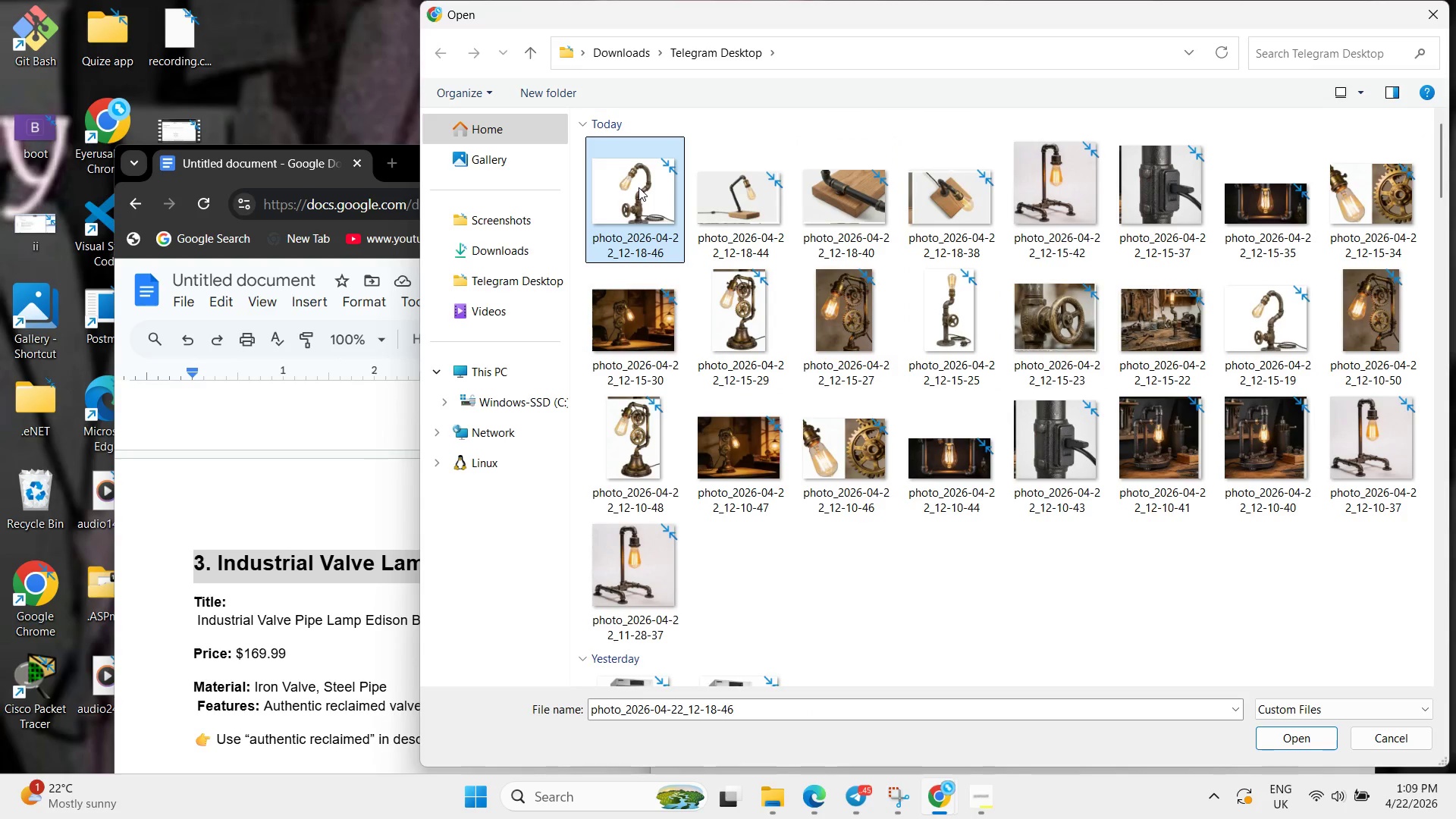 
hold_key(key=ShiftLeft, duration=1.47)
left_click([905, 349])
 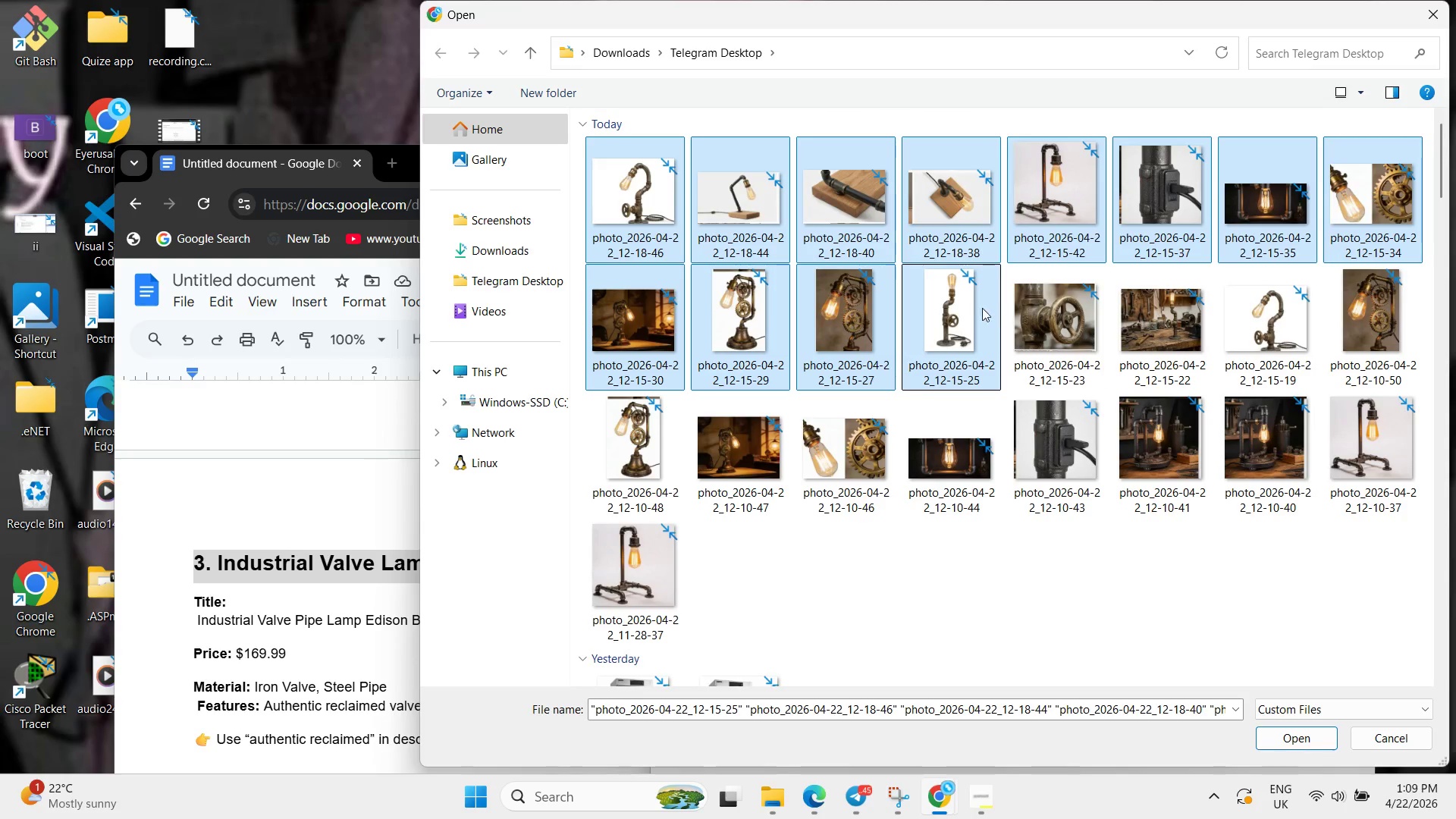 
key(Shift+ShiftLeft)
 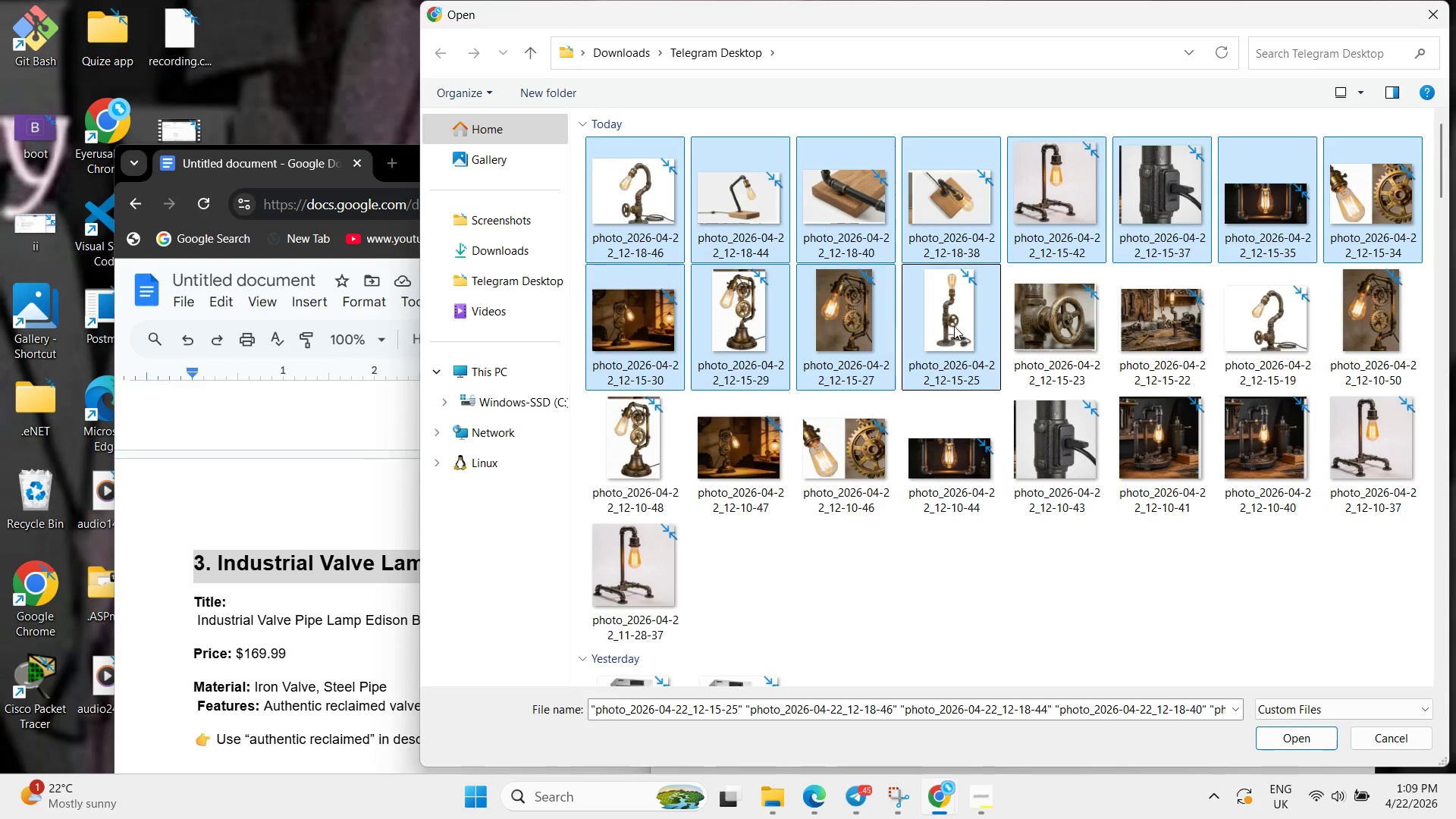 
left_click([956, 325])
 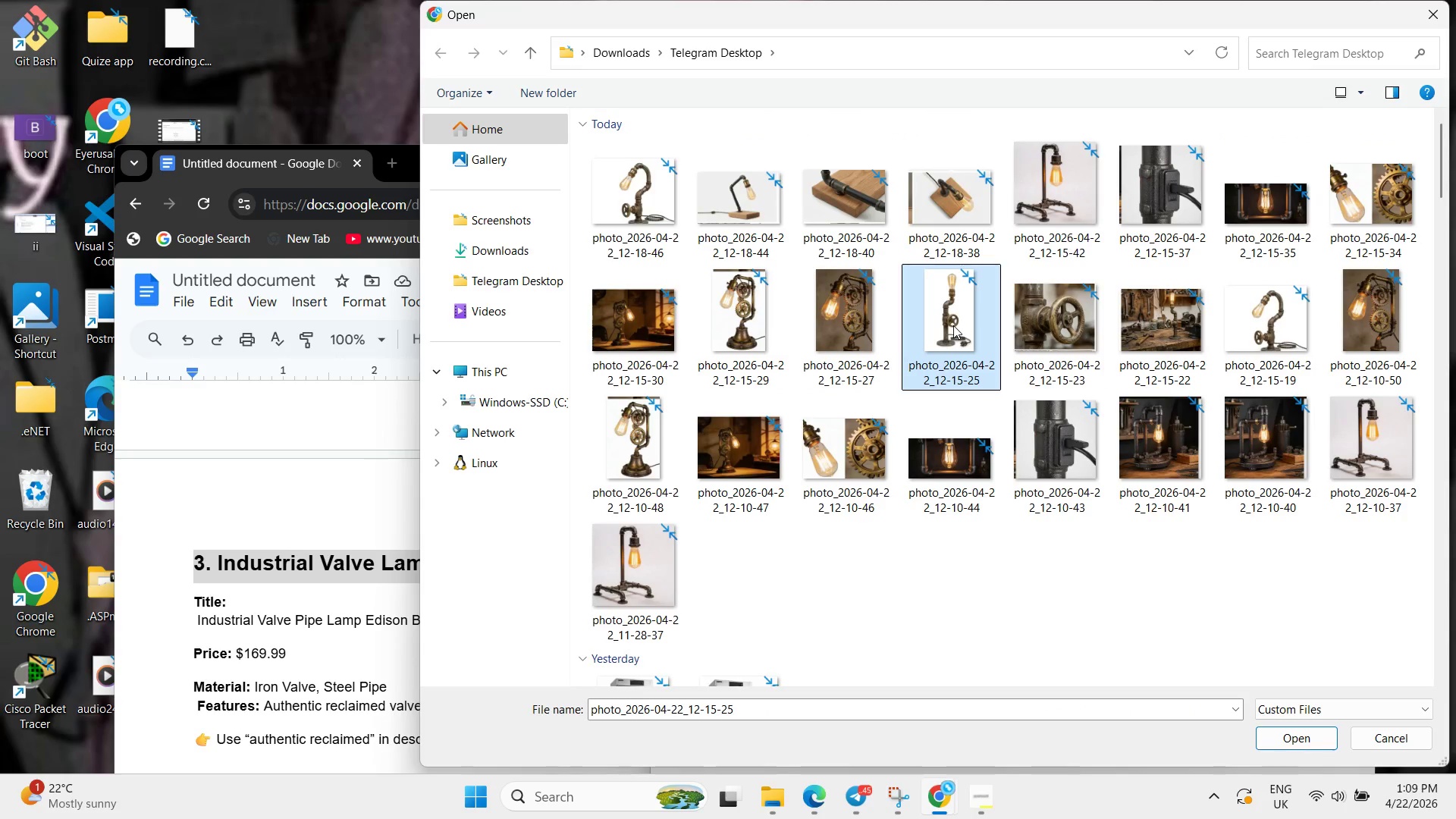 
hold_key(key=ControlLeft, duration=3.72)
left_click([1025, 331])
 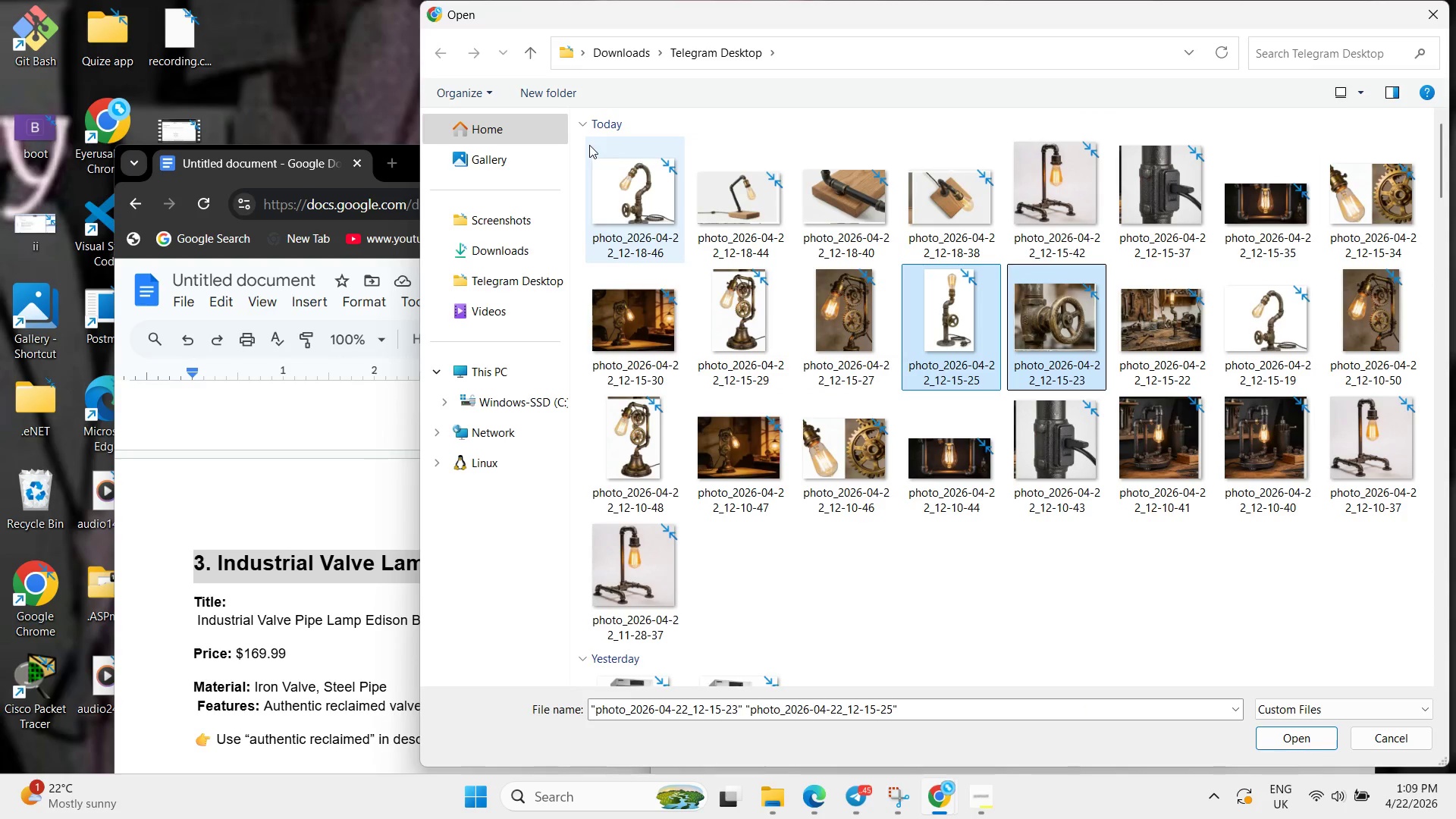 
left_click([589, 145])
 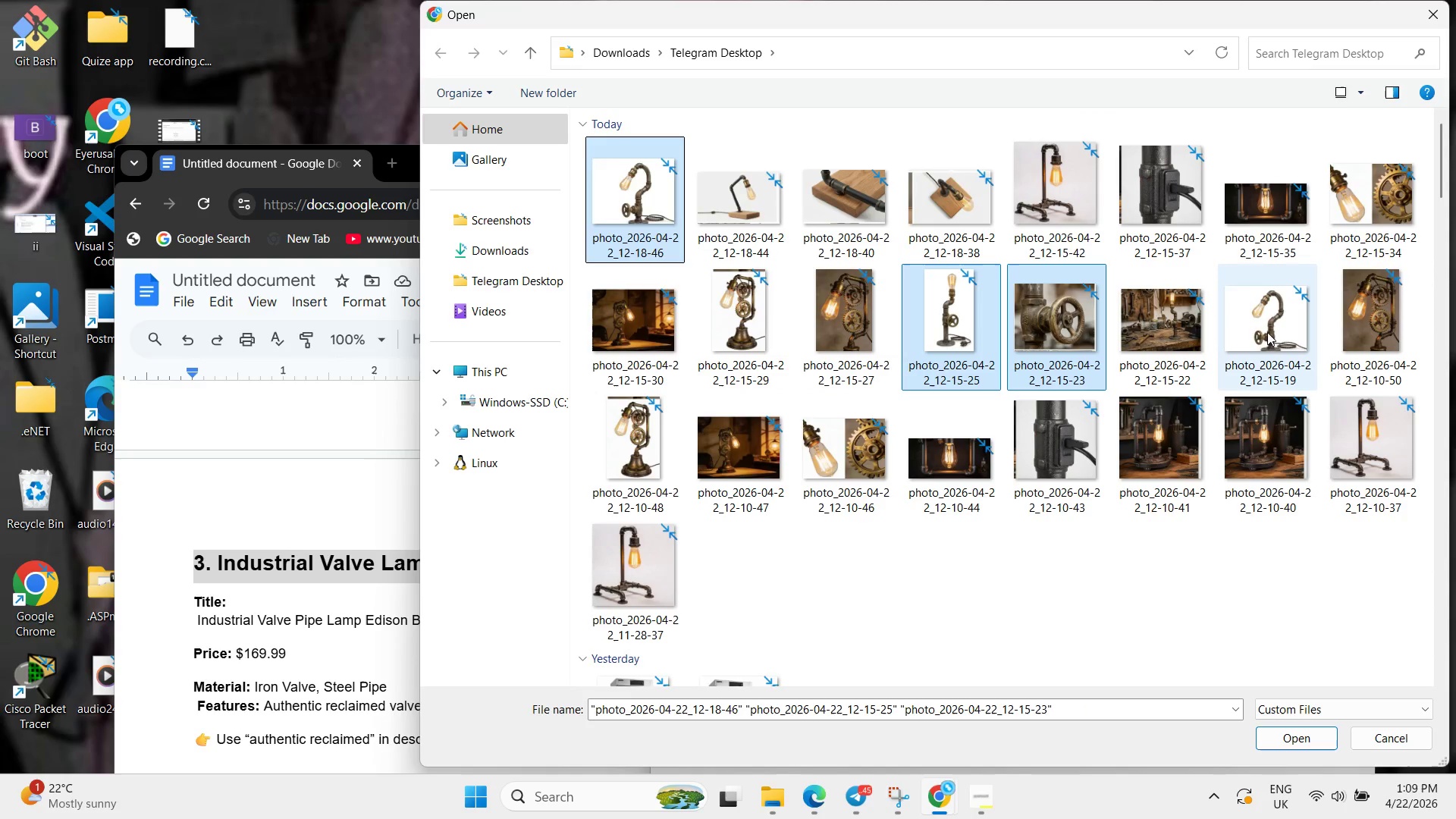 
left_click([1258, 332])
 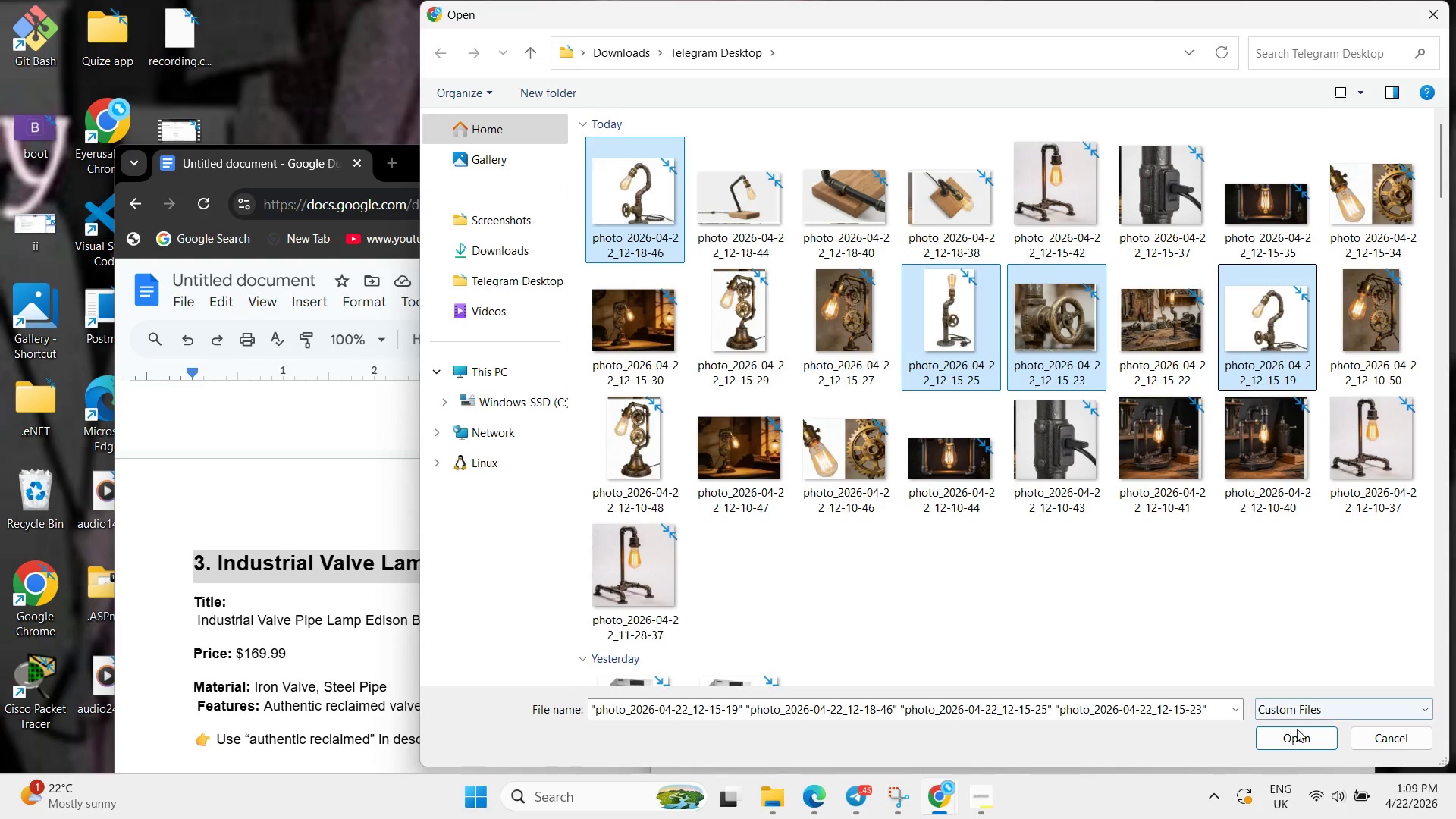 
left_click([1294, 733])
 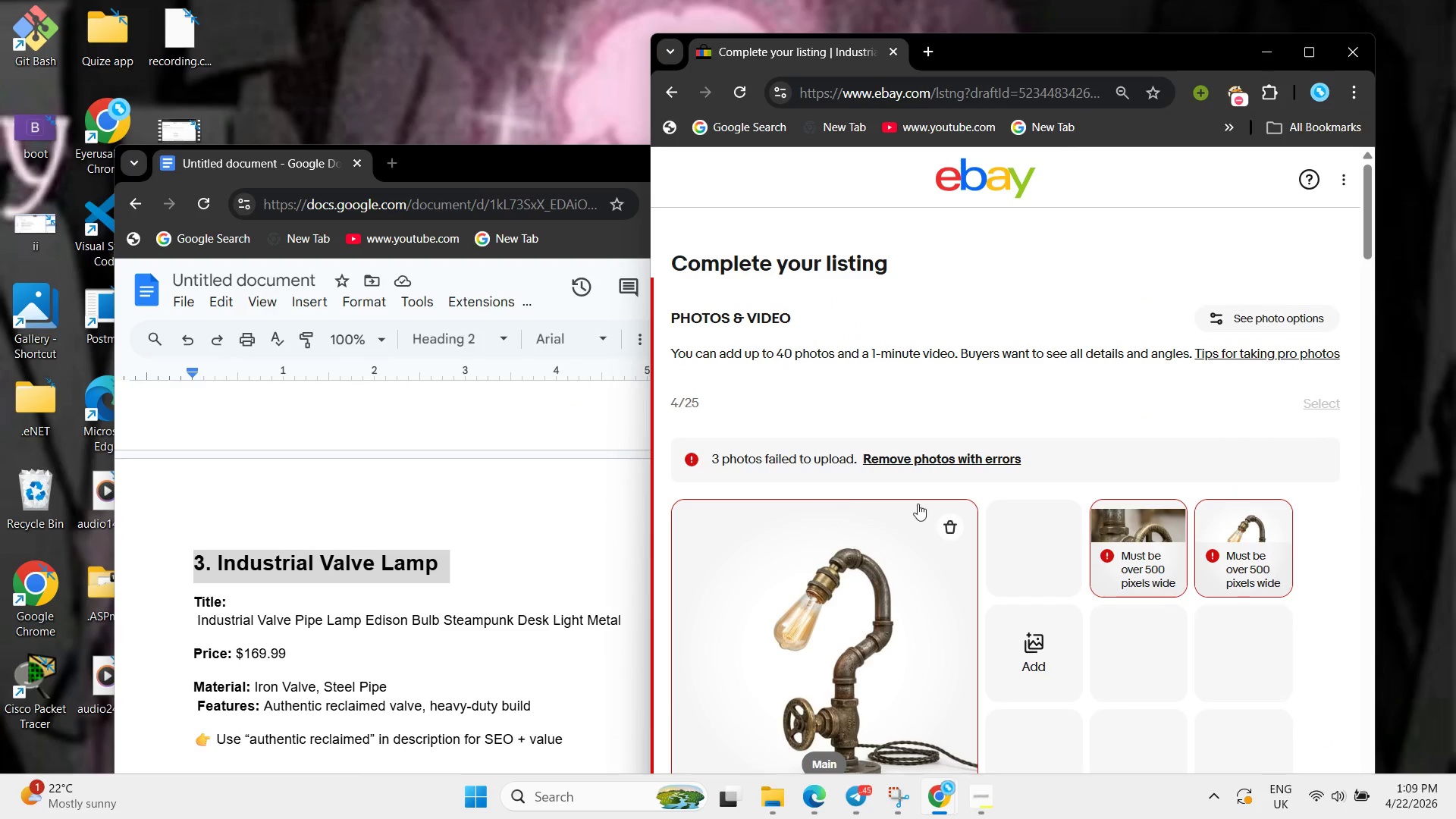 
scroll: coordinate [922, 505], scroll_direction: down, amount: 6.0
 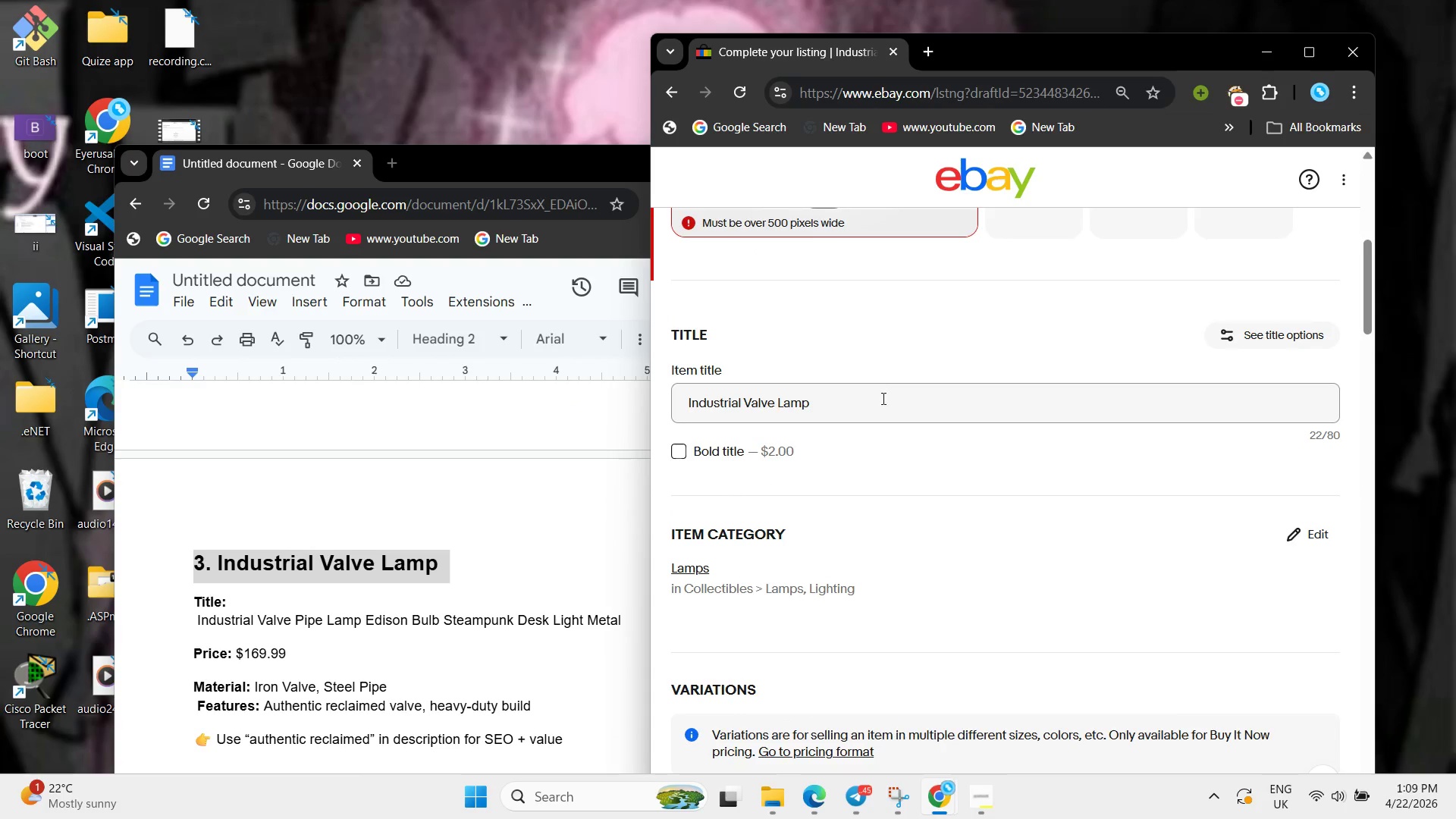 
left_click_drag(start_coordinate=[882, 398], to_coordinate=[619, 397])
 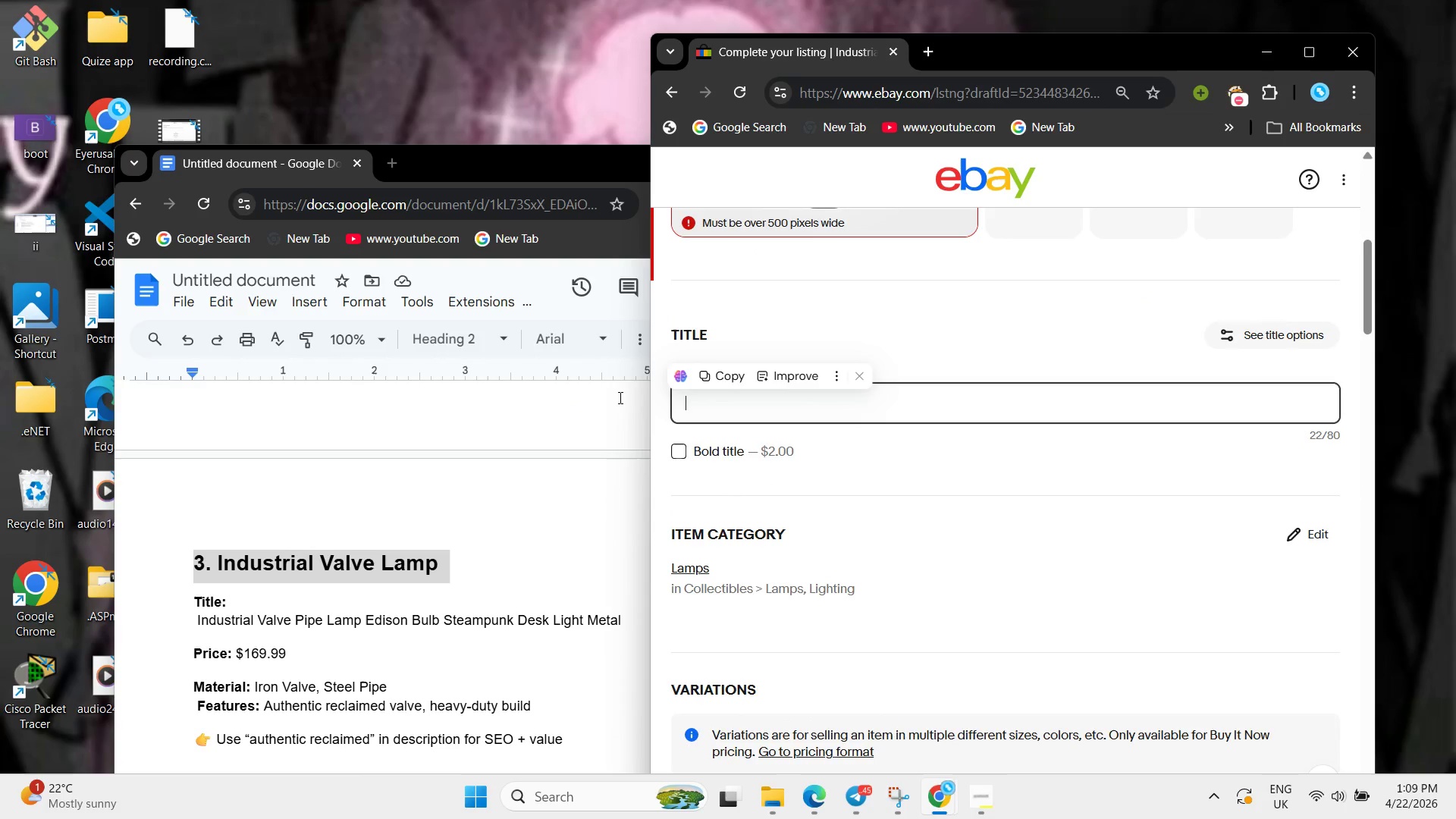 
key(Backspace)
 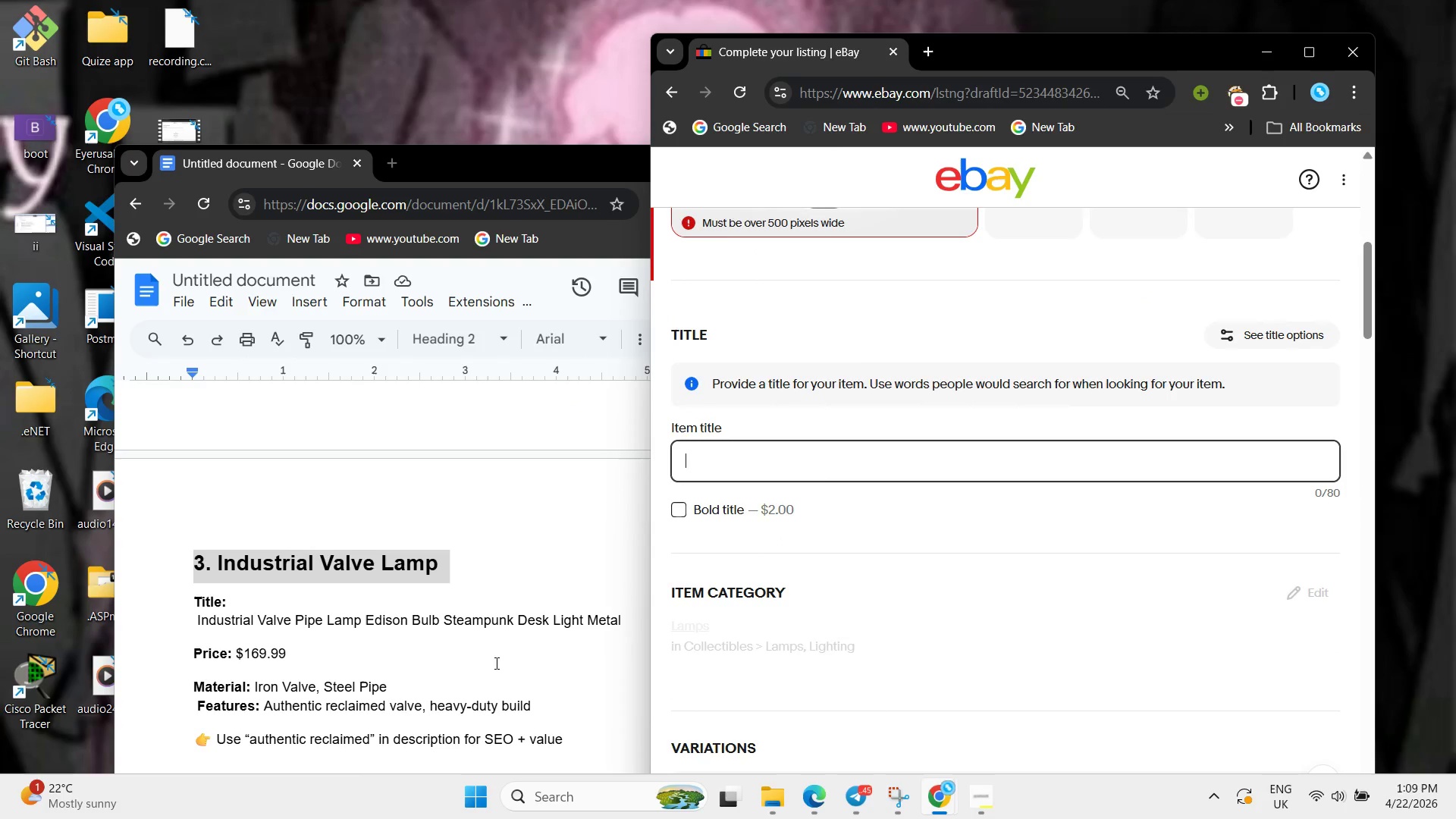 
left_click([489, 689])
 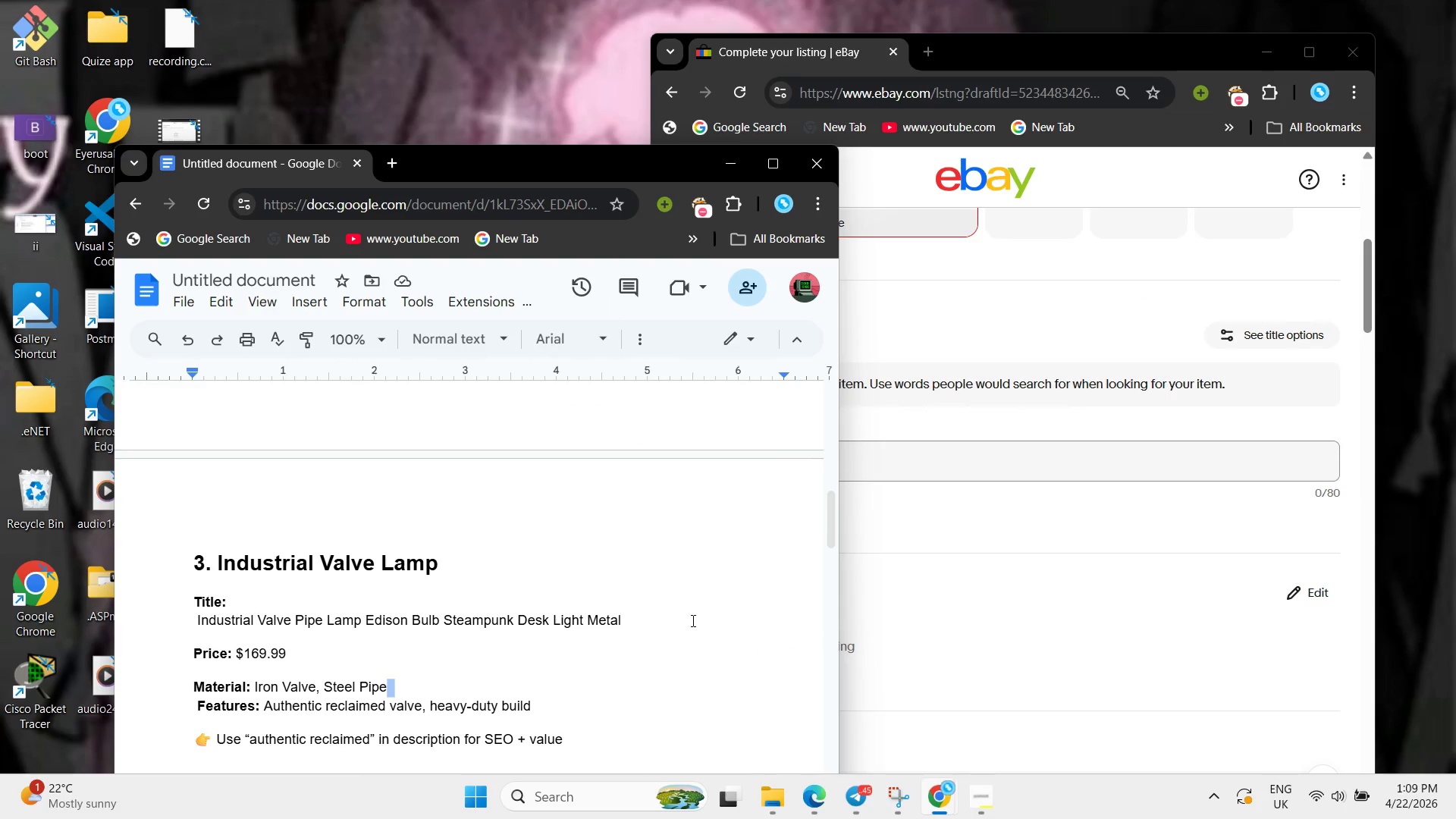 
left_click_drag(start_coordinate=[692, 620], to_coordinate=[159, 643])
 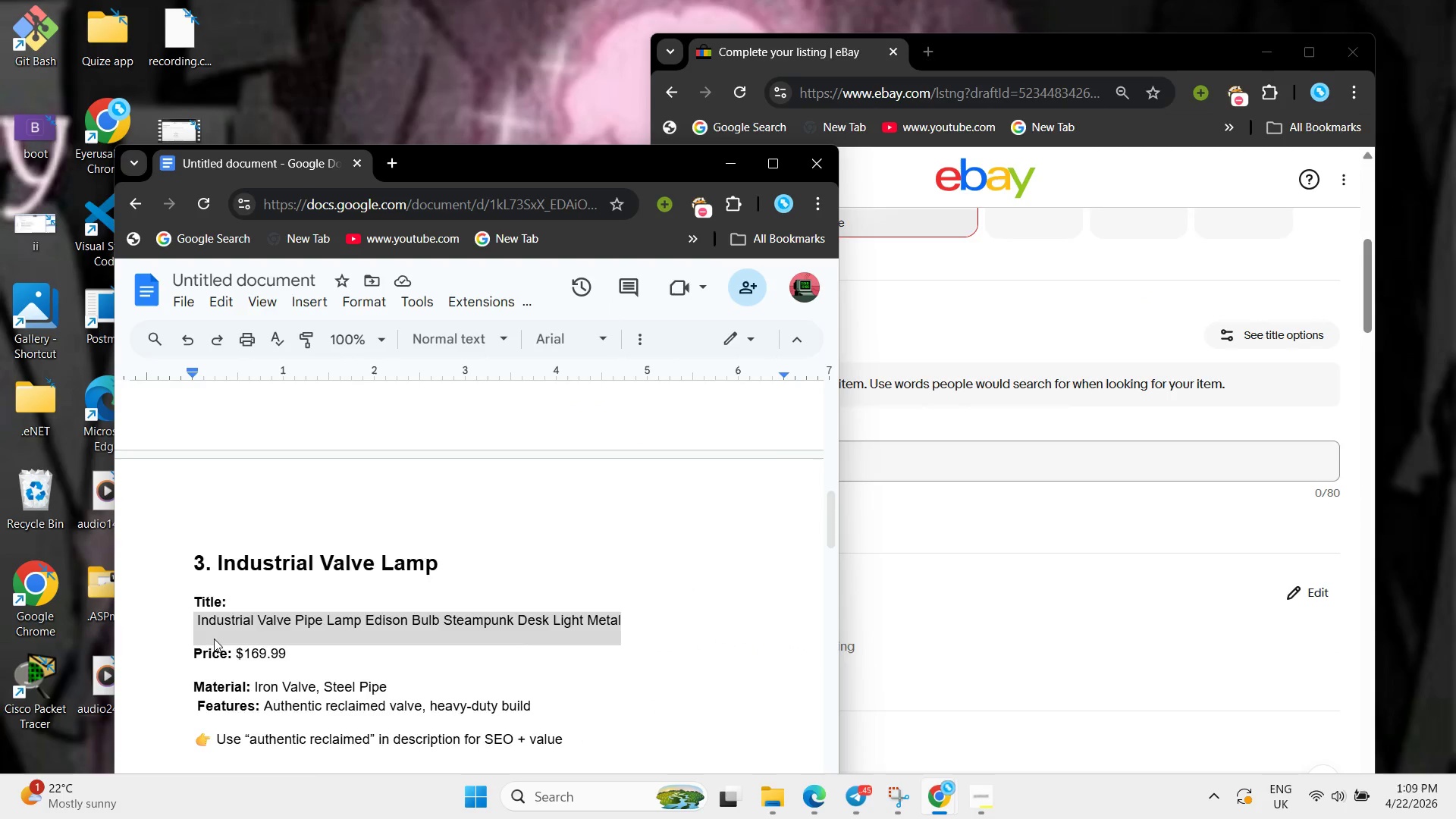 
right_click([214, 639])
 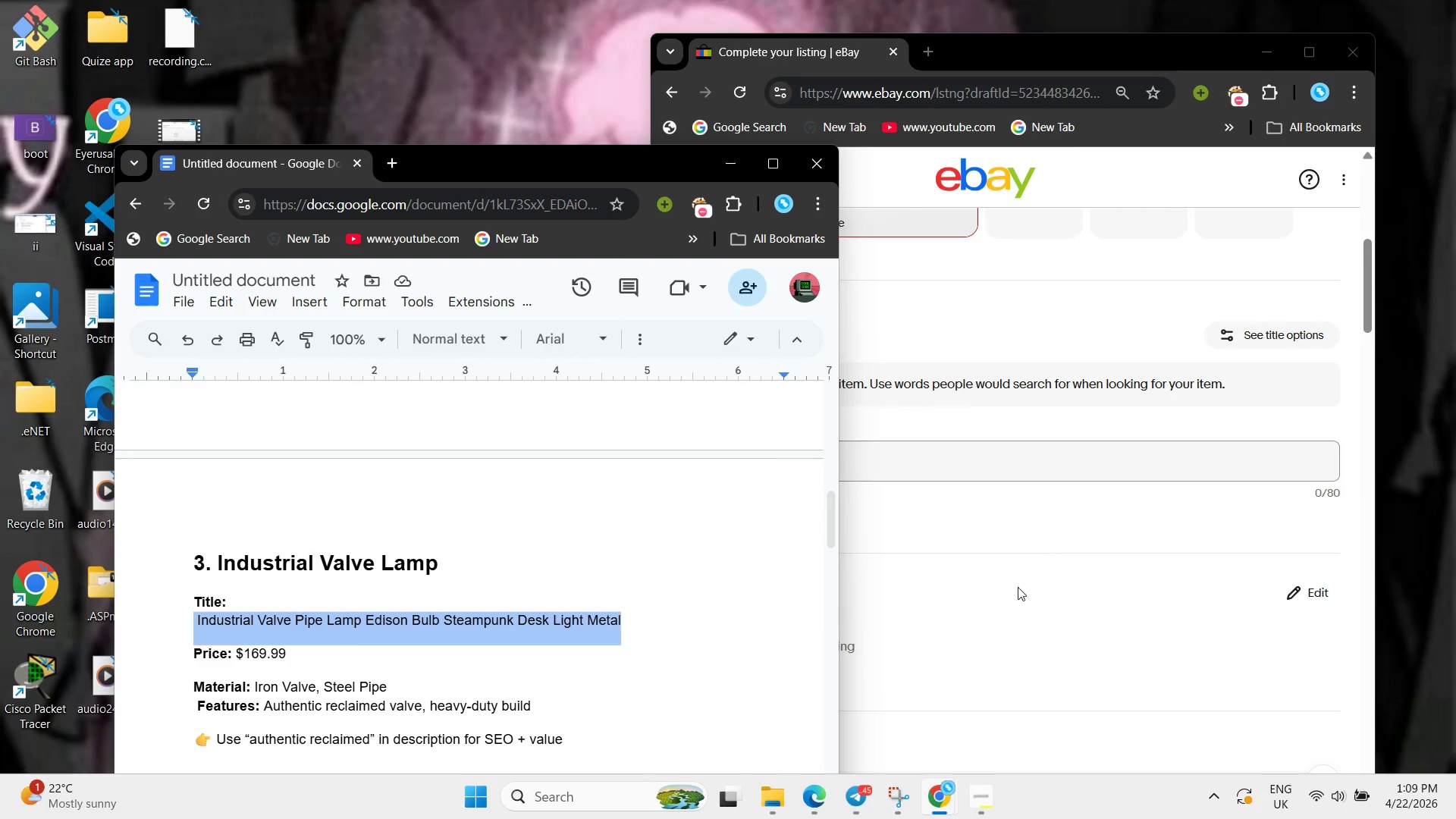 
left_click([999, 603])
 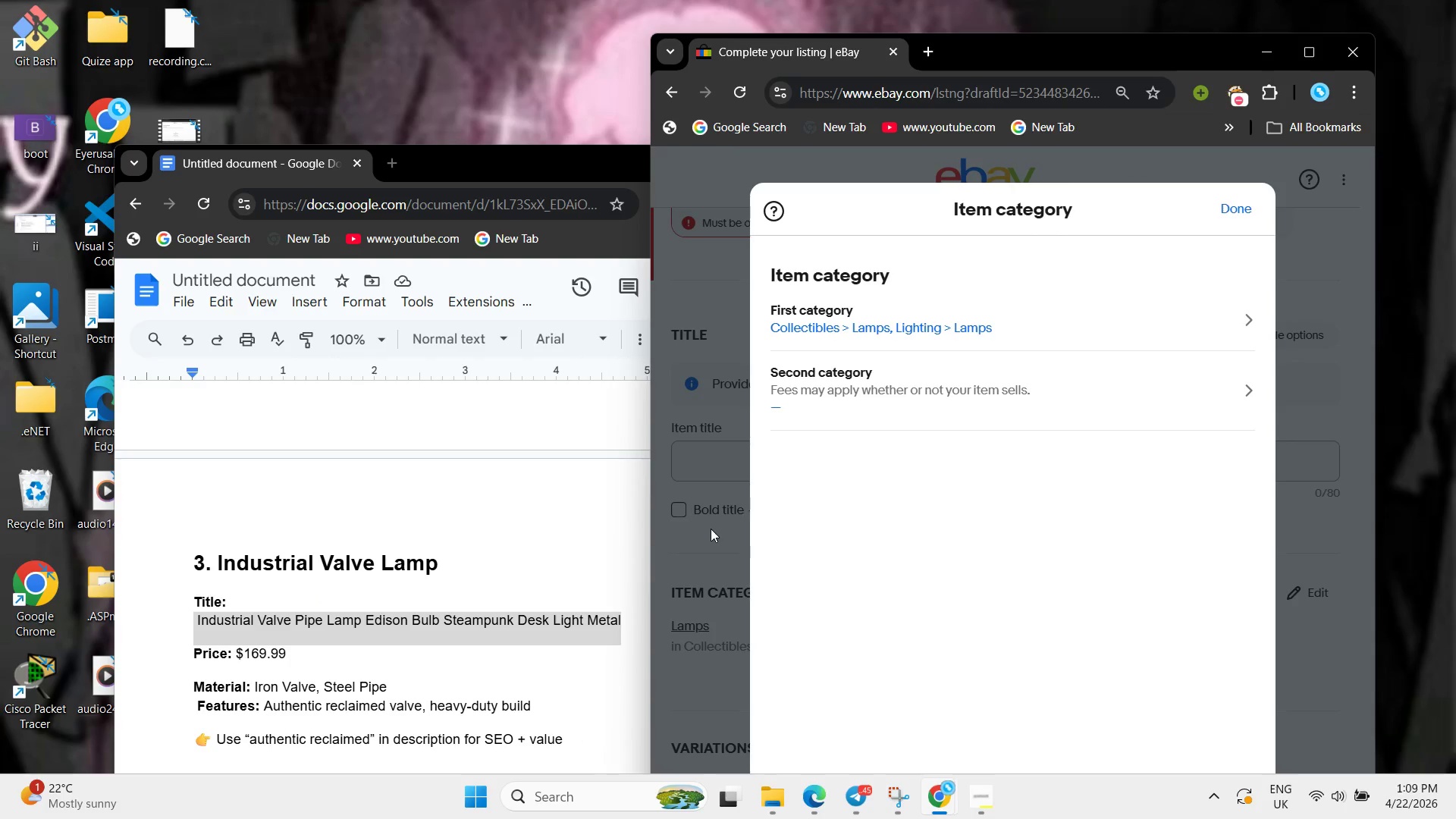 
left_click_drag(start_coordinate=[673, 536], to_coordinate=[676, 536])
 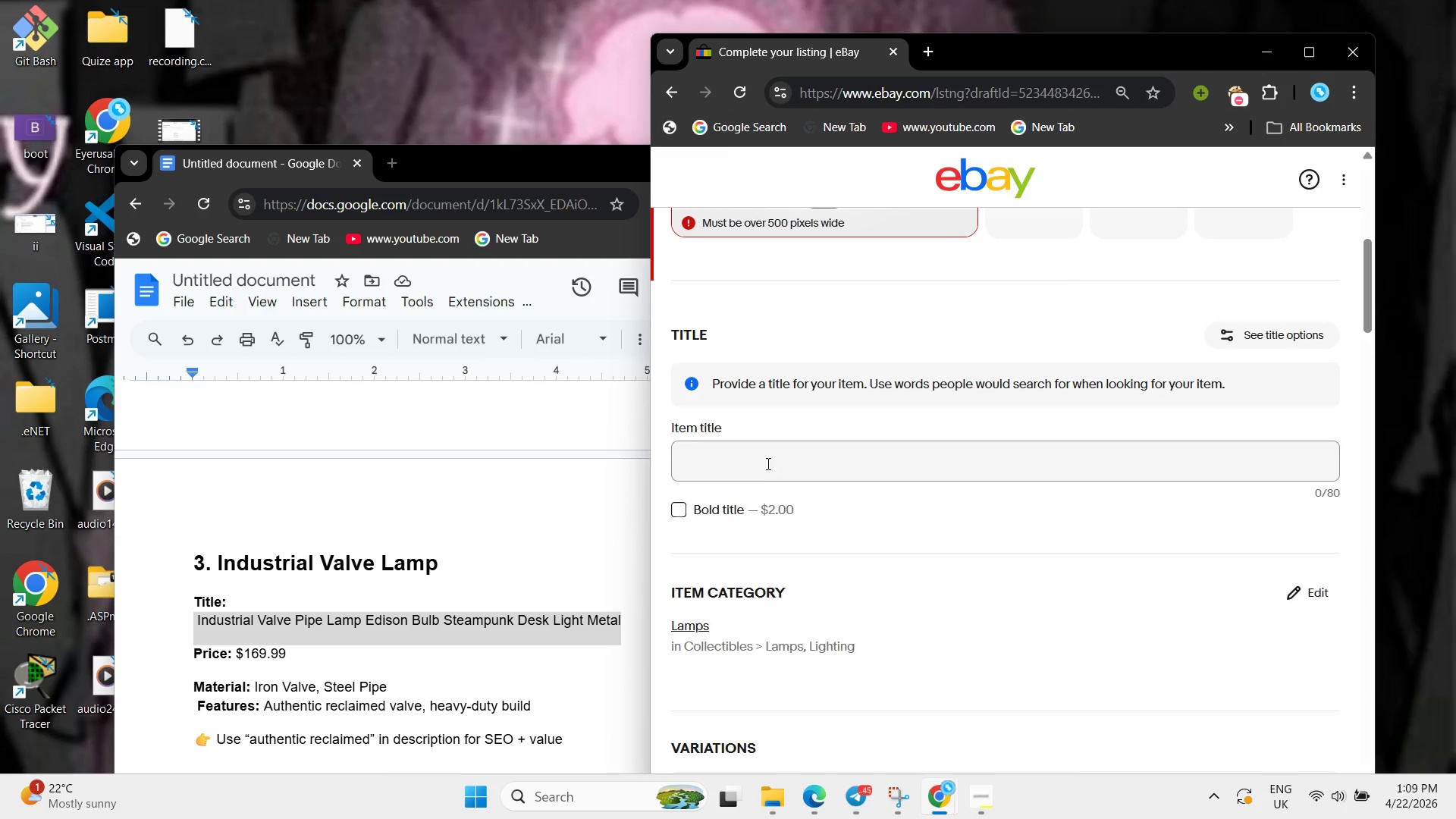 
left_click([767, 463])
 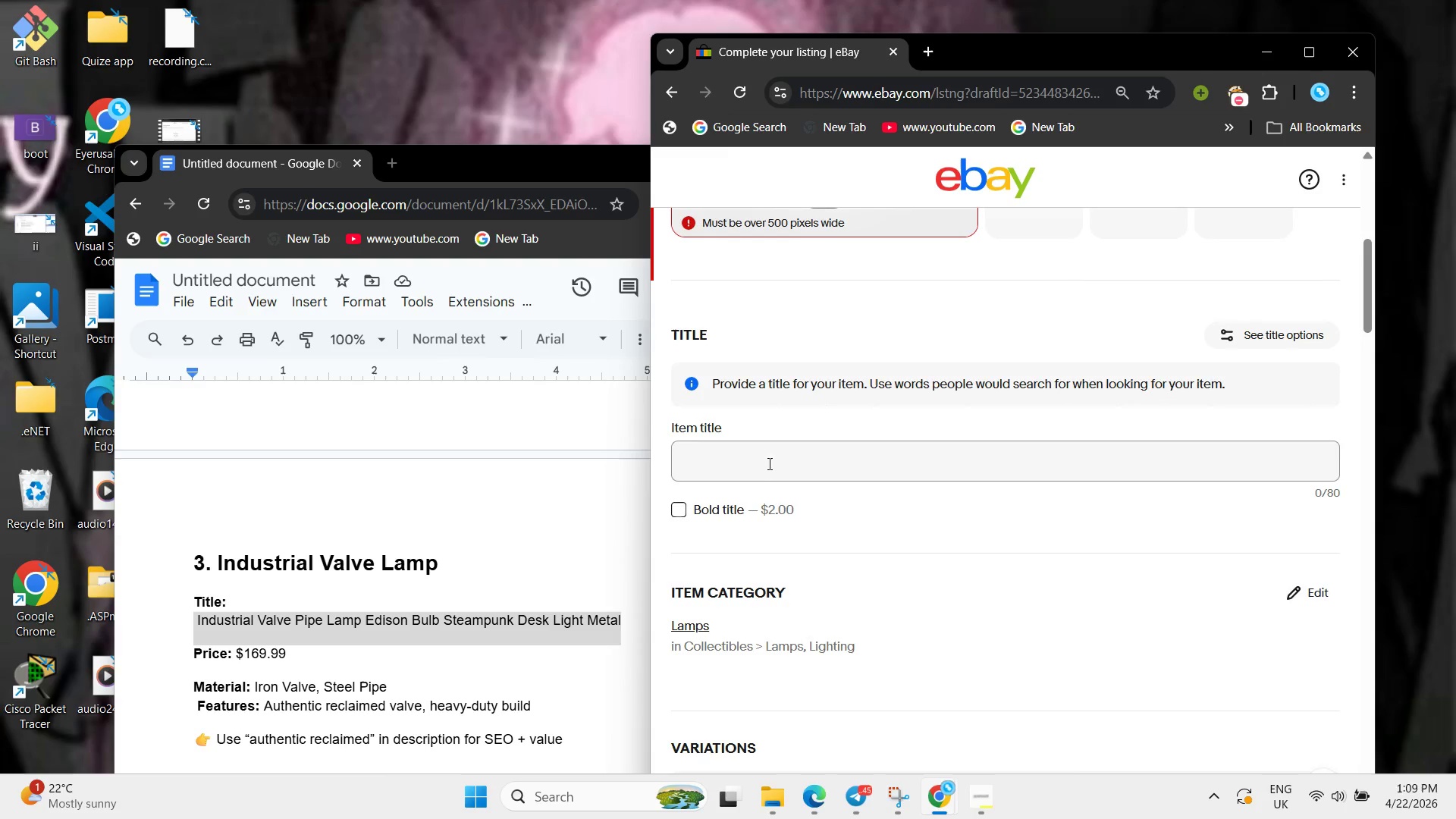 
left_click_drag(start_coordinate=[774, 463], to_coordinate=[777, 463])
 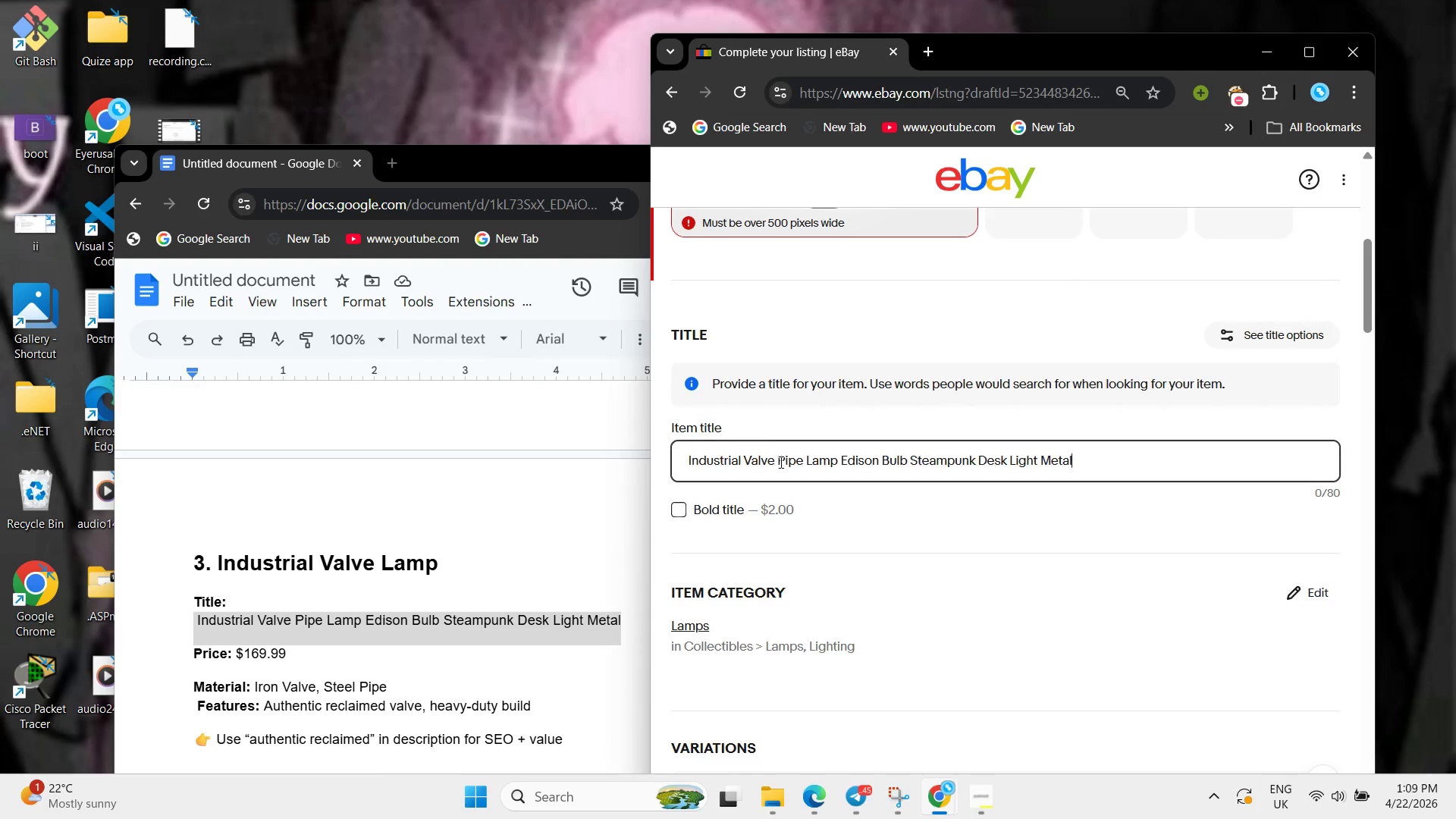 
key(Control+V)
 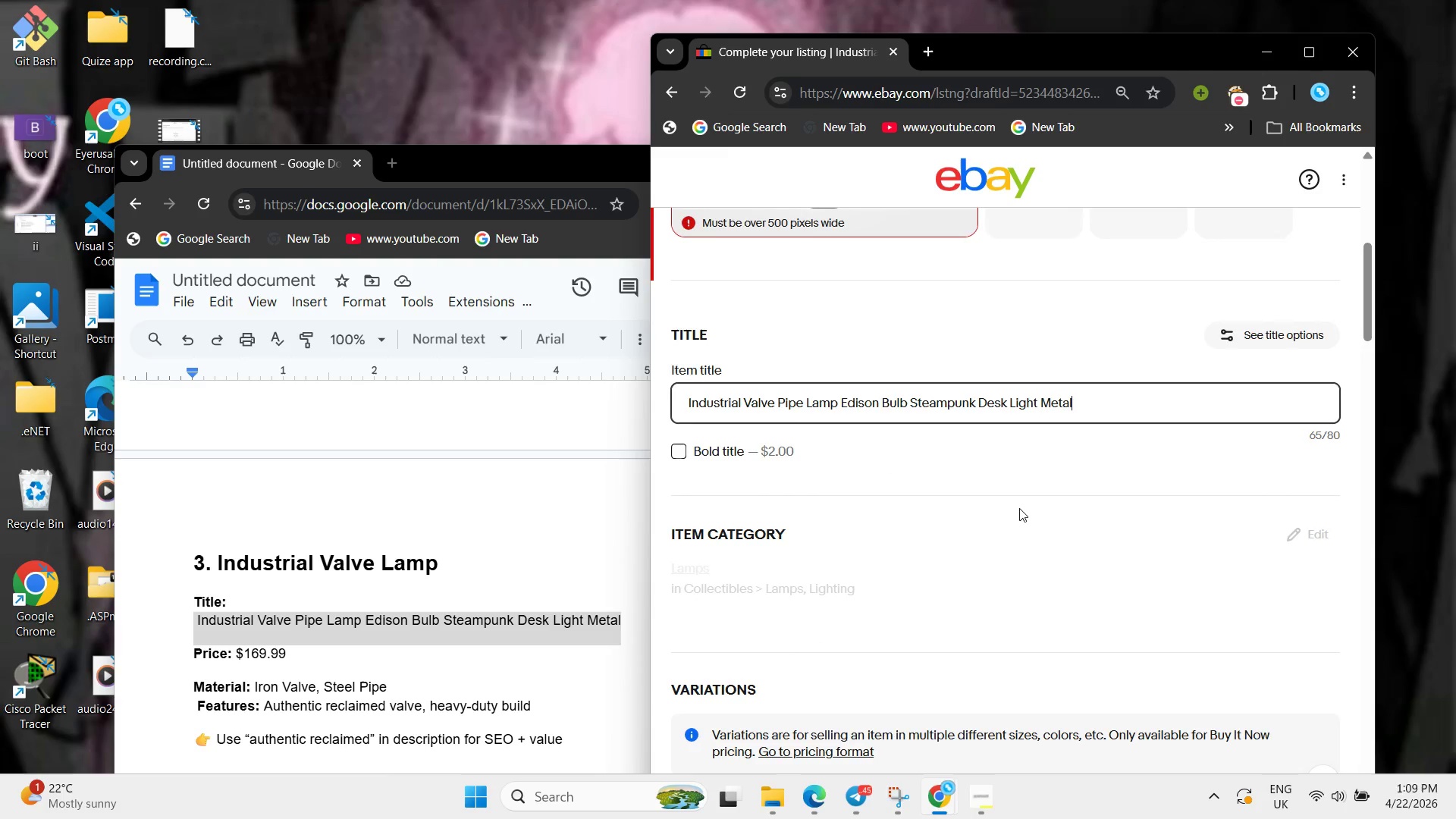 
scroll: coordinate [1019, 508], scroll_direction: down, amount: 1.0